 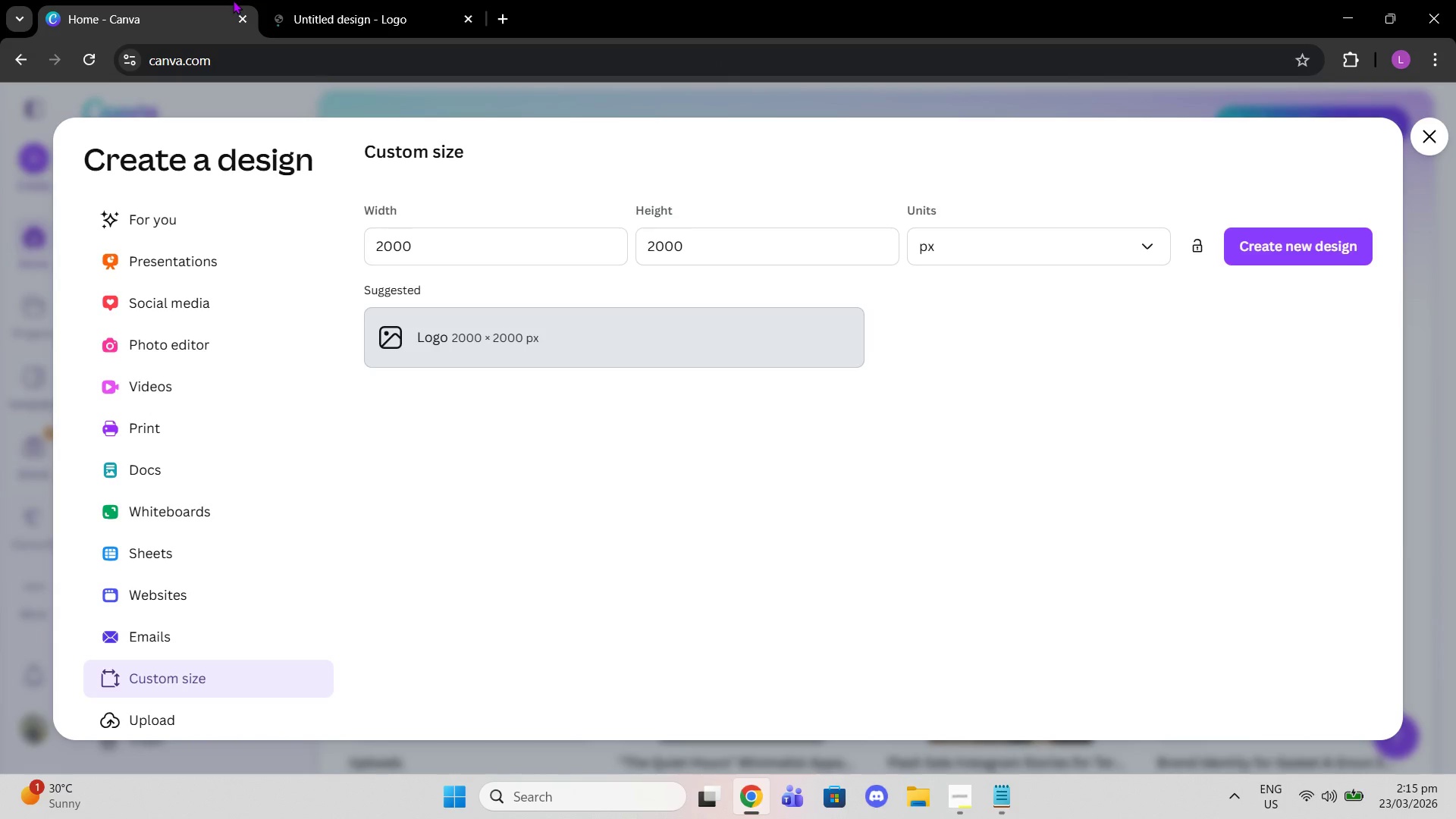 
left_click([327, 0])
 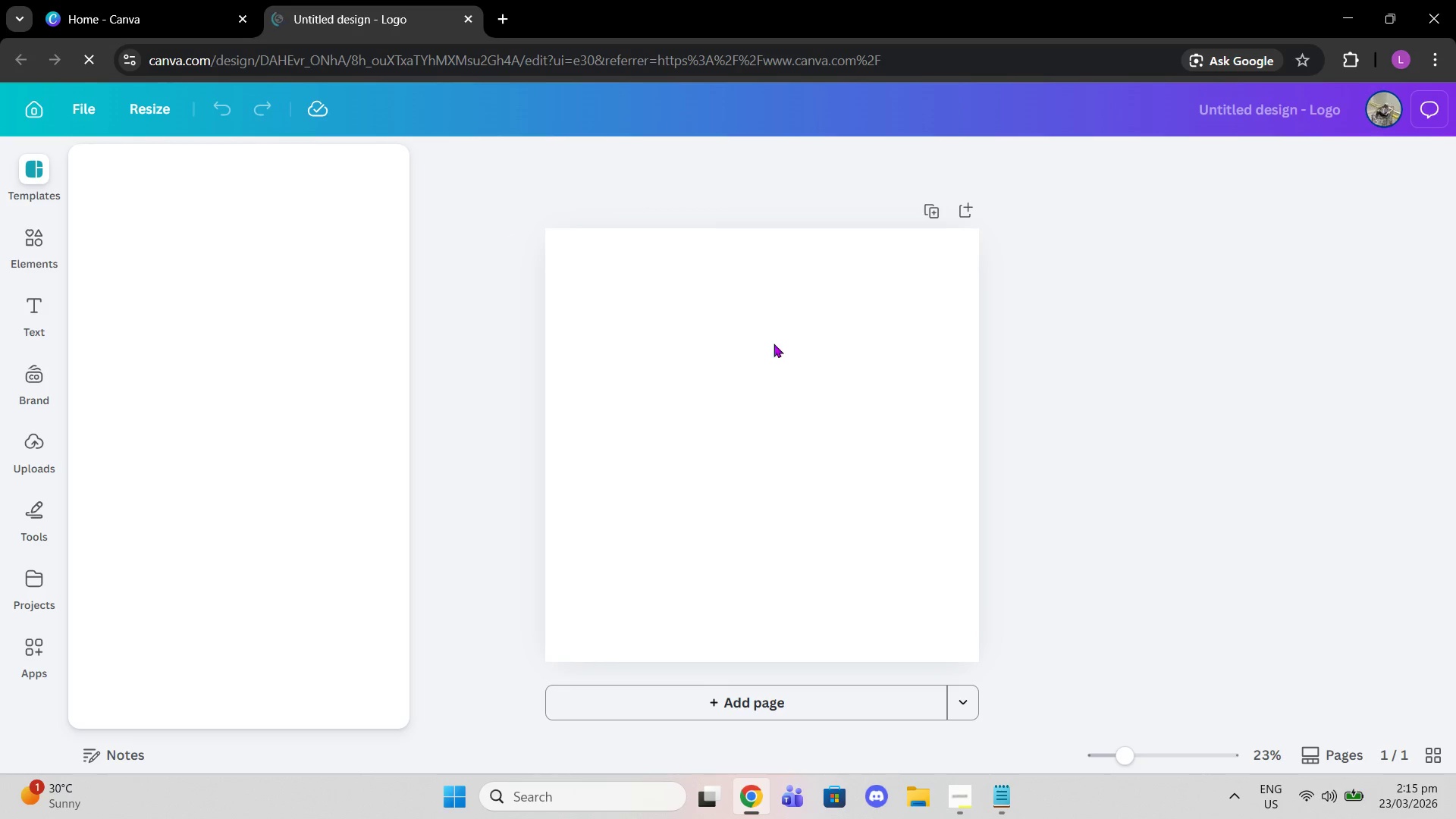 
left_click([780, 352])
 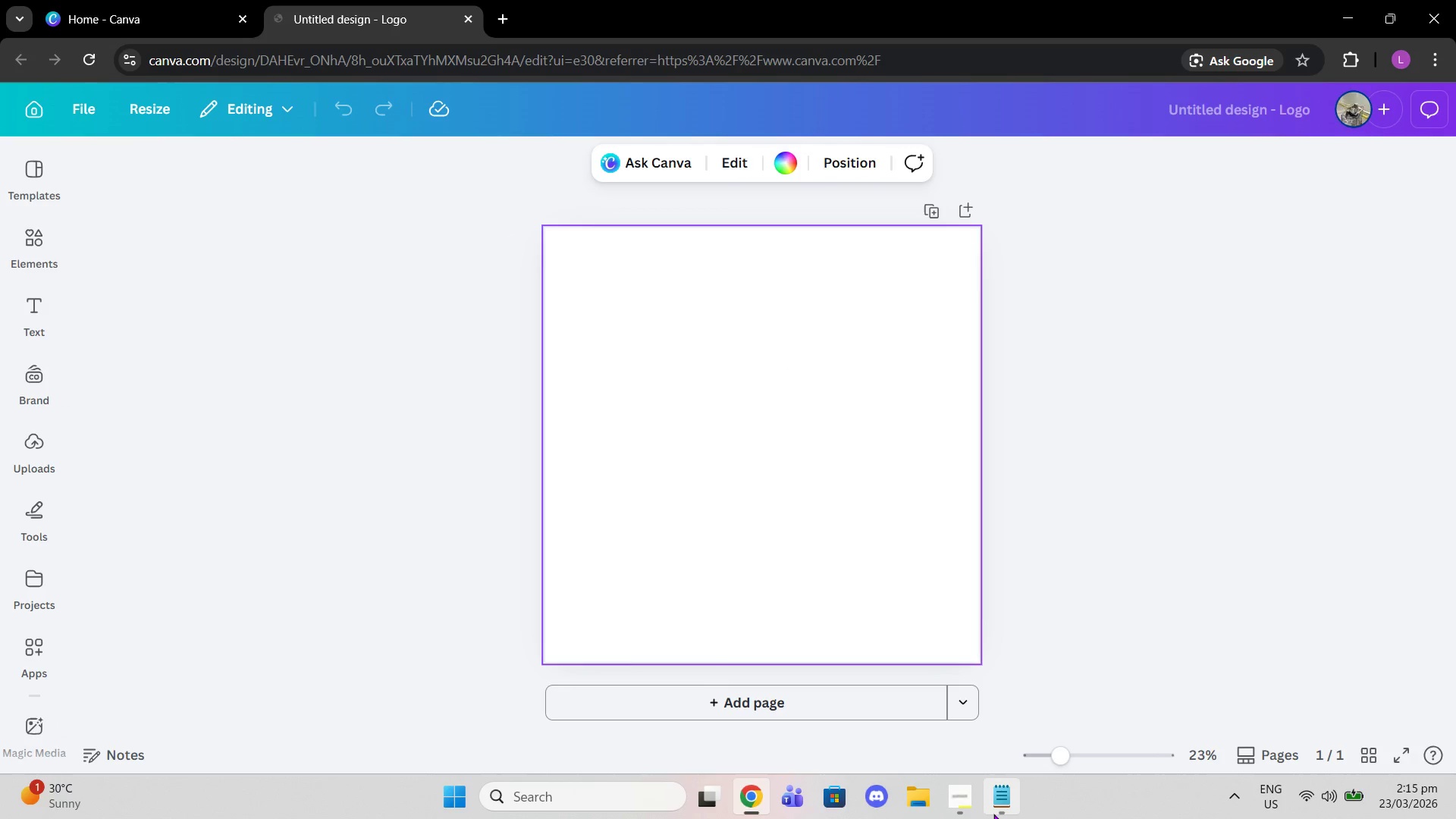 
left_click([994, 815])
 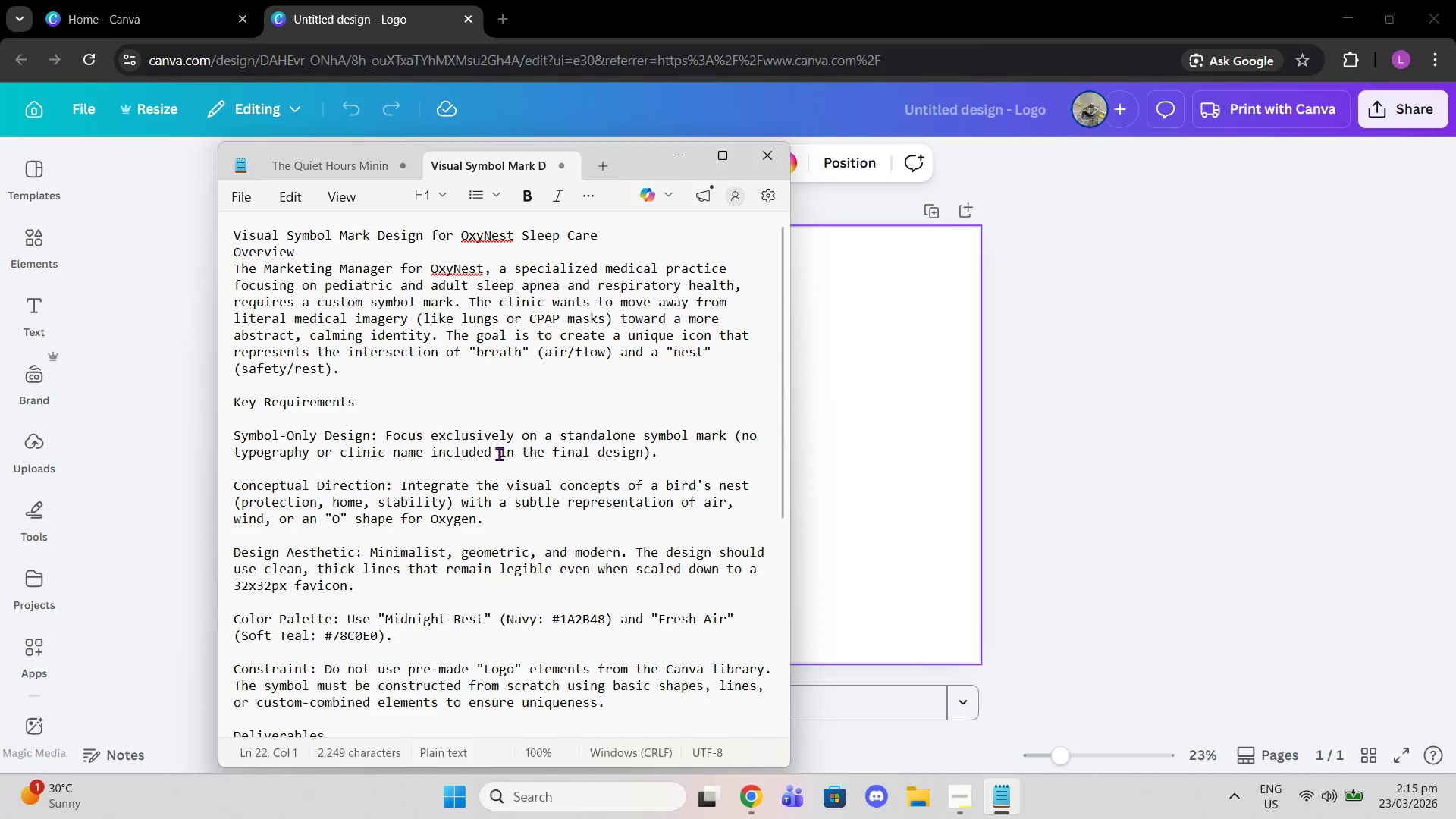 
scroll: coordinate [499, 453], scroll_direction: down, amount: 1.0
 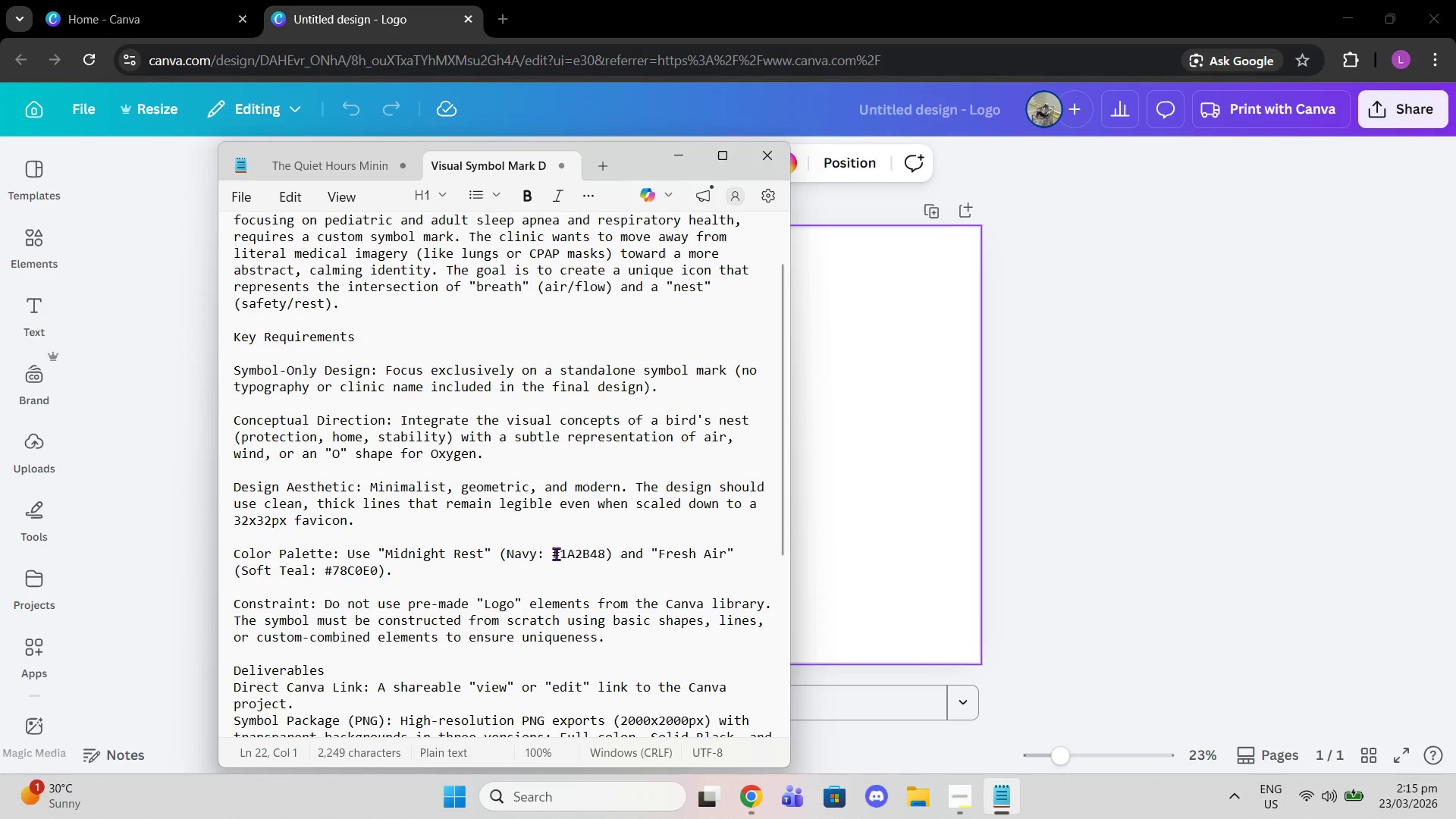 
left_click_drag(start_coordinate=[552, 554], to_coordinate=[606, 555])
 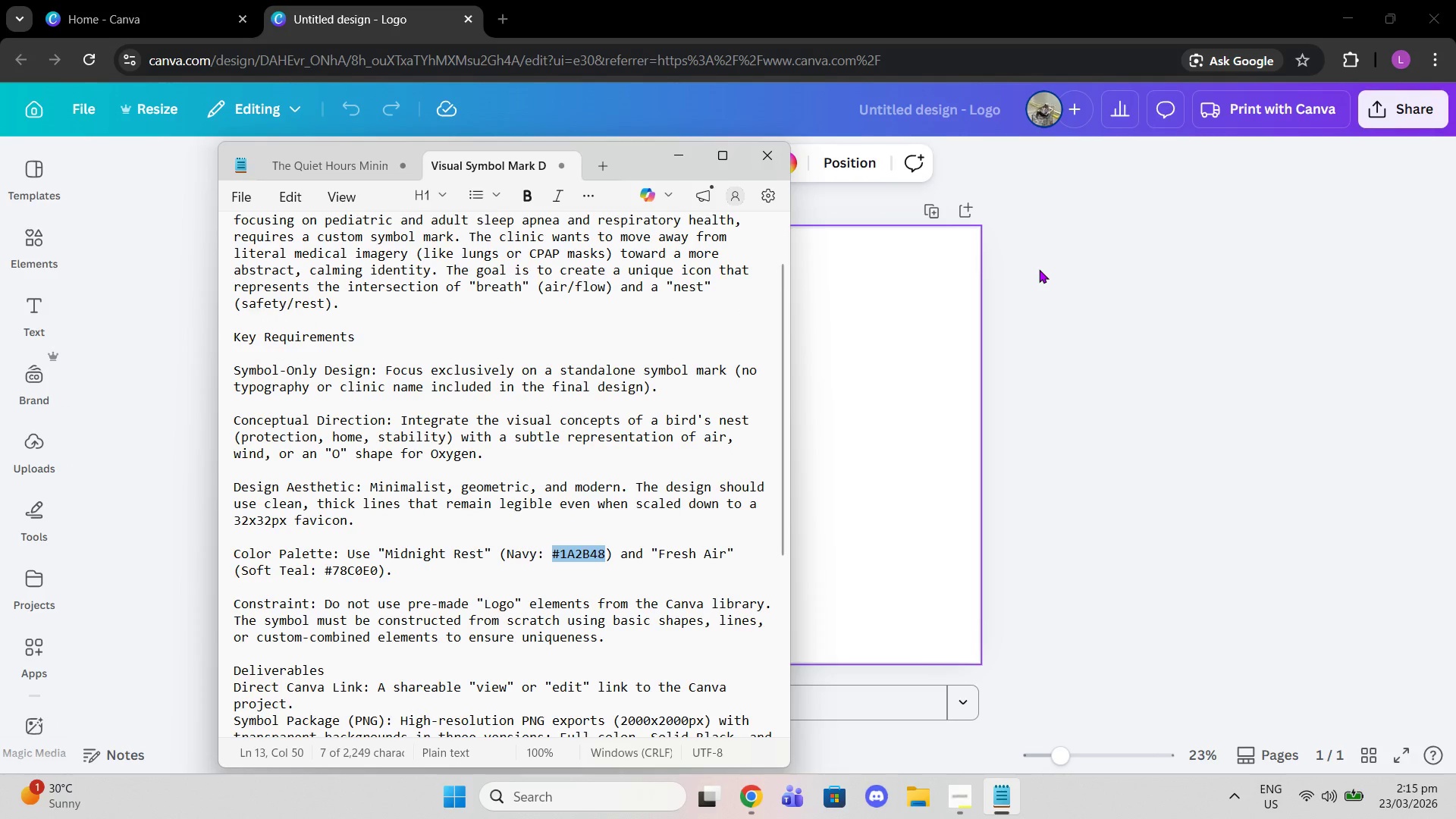 
key(Control+C)
 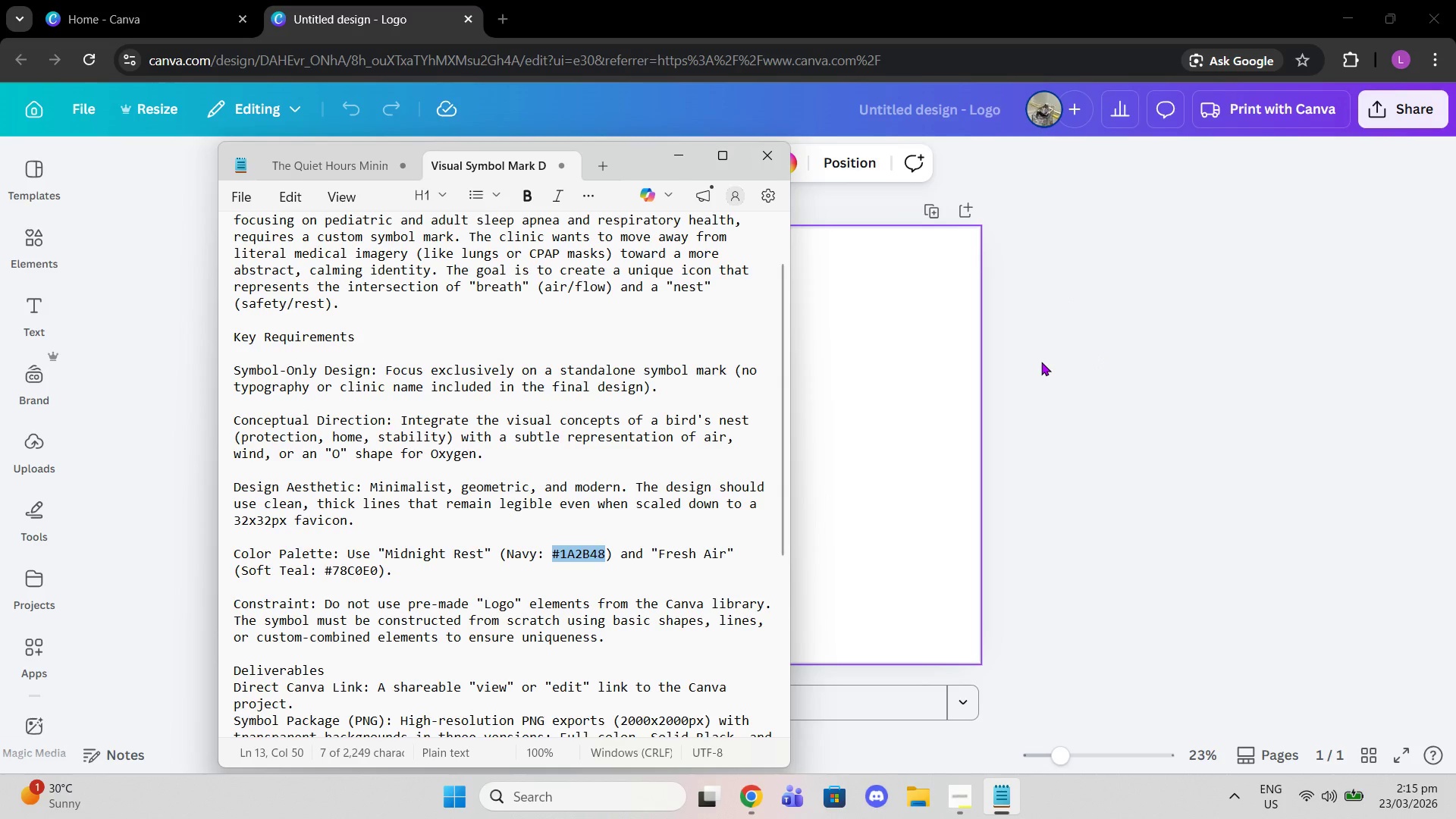 
left_click([1041, 362])
 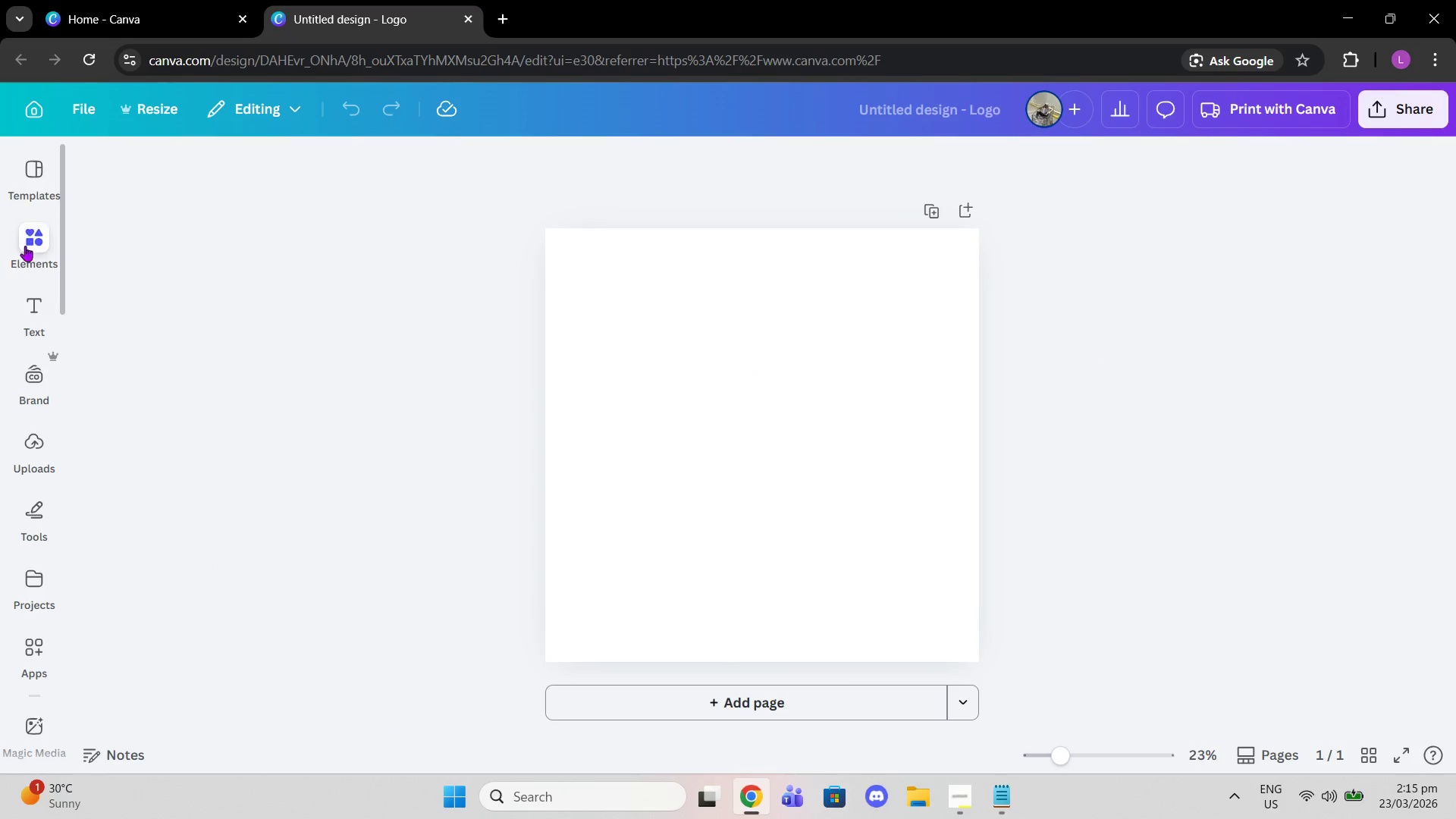 
left_click([15, 255])
 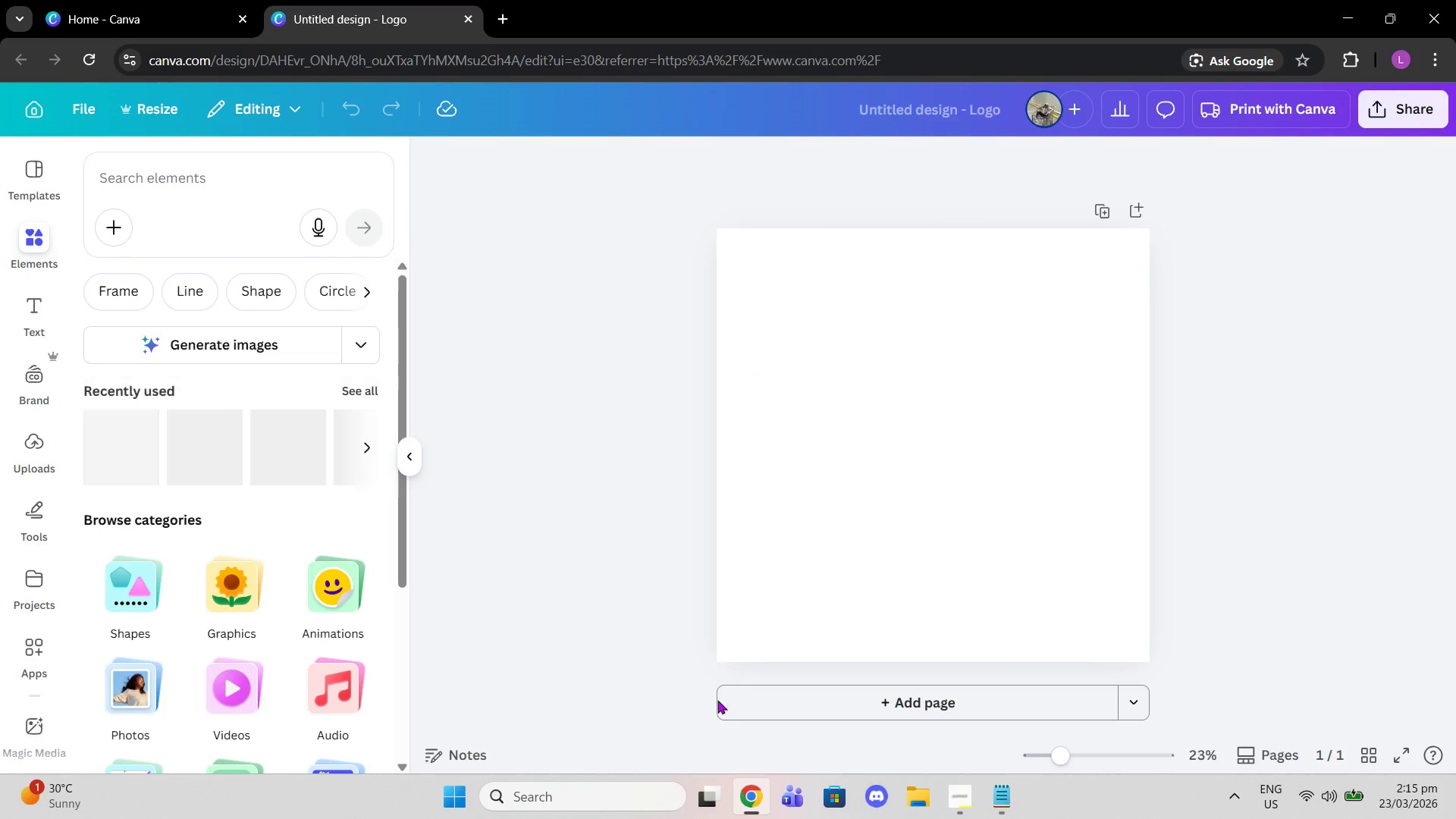 
left_click([745, 700])
 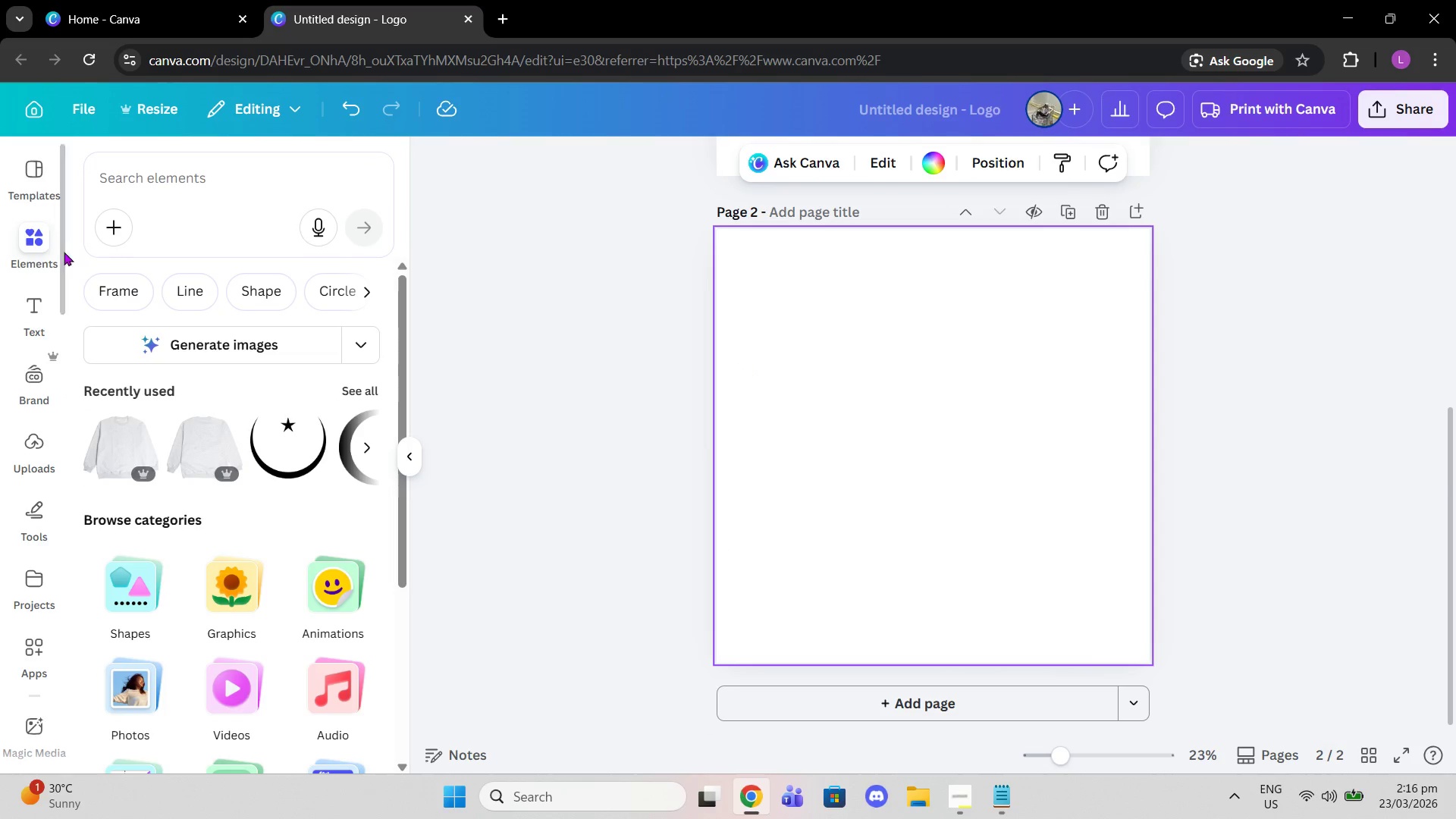 
left_click([27, 299])
 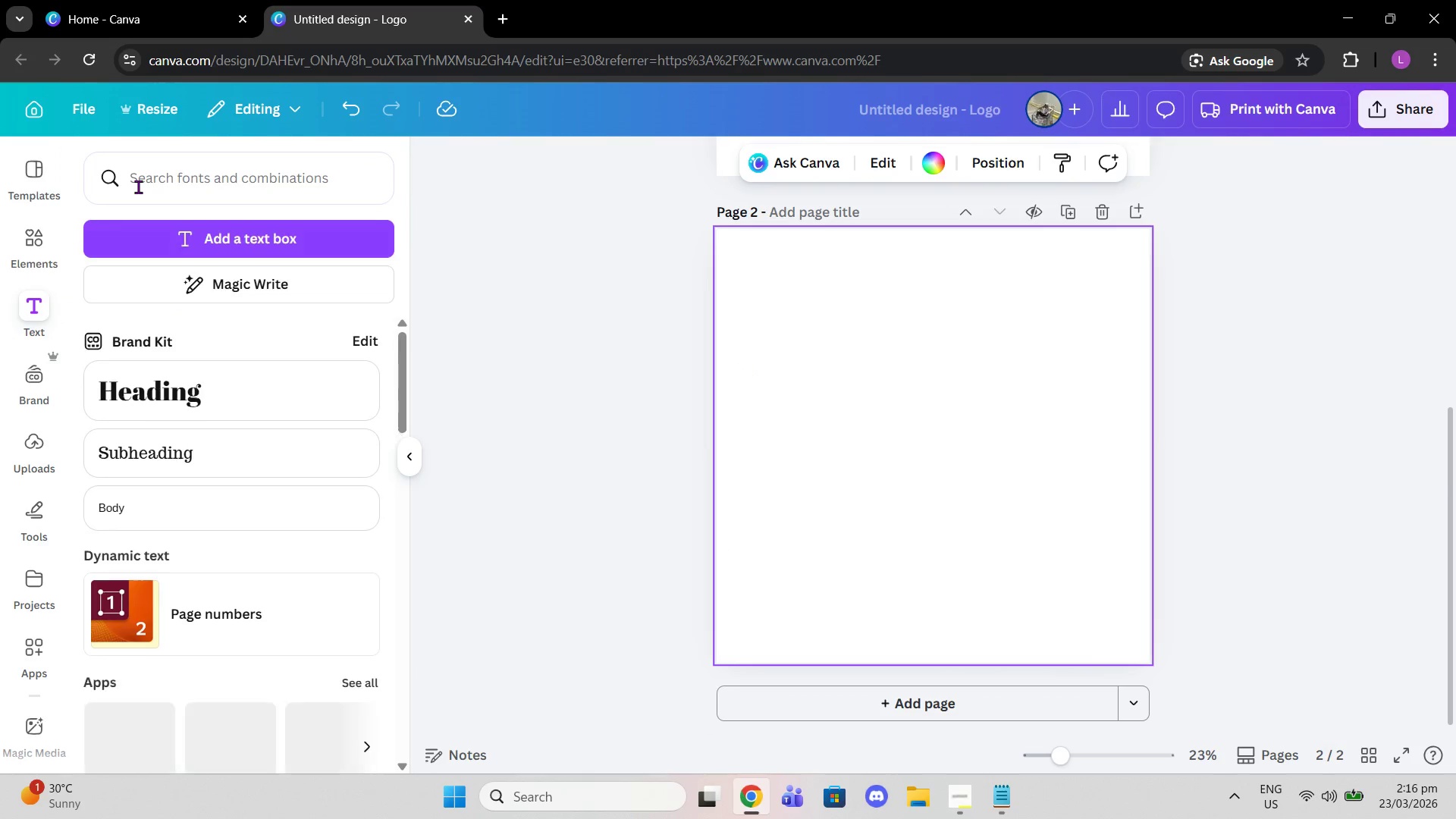 
left_click([138, 187])
 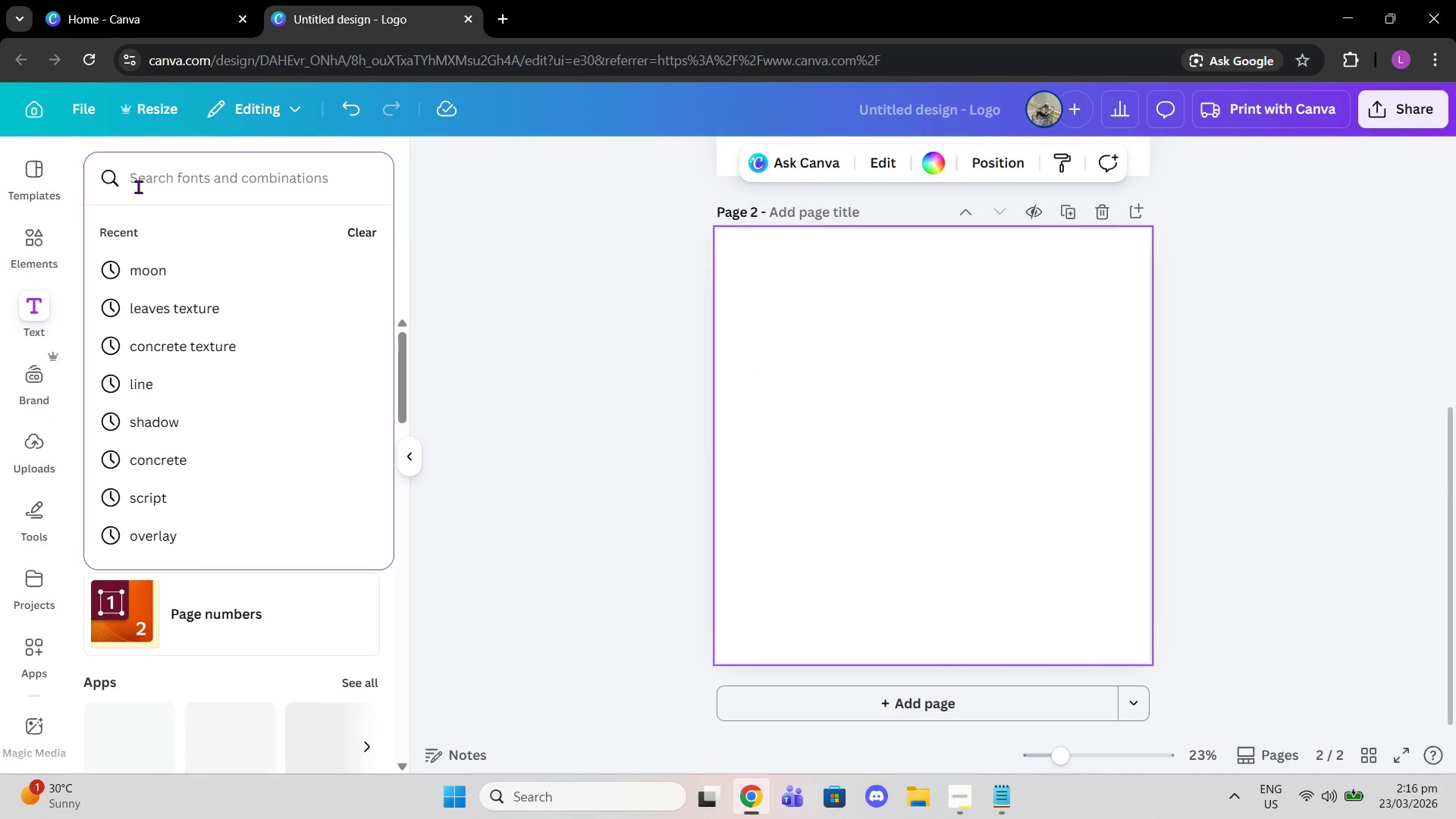 
type(ciclr)
key(Backspace)
key(Backspace)
key(Backspace)
type(rcle)
 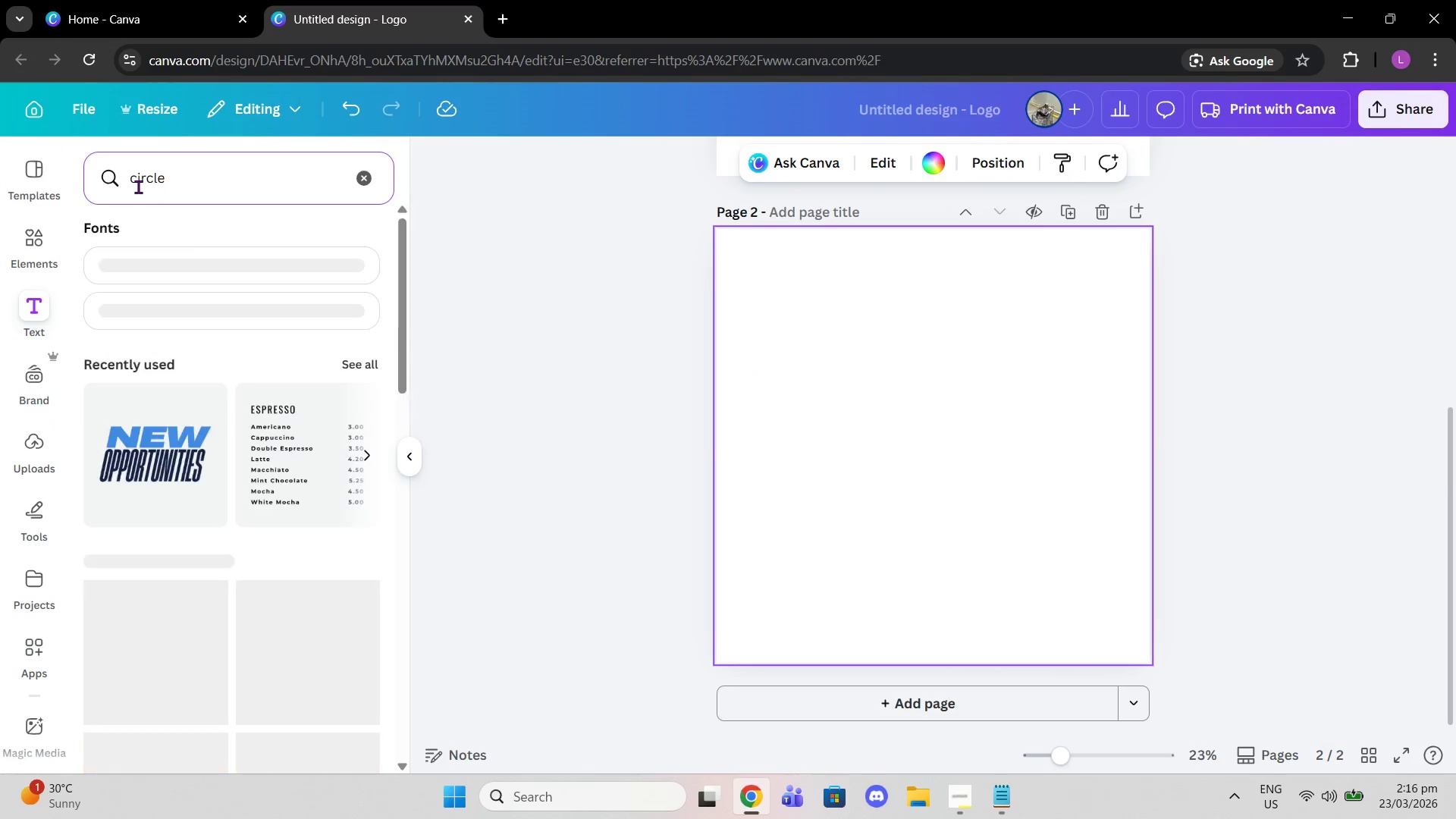 
key(Enter)
 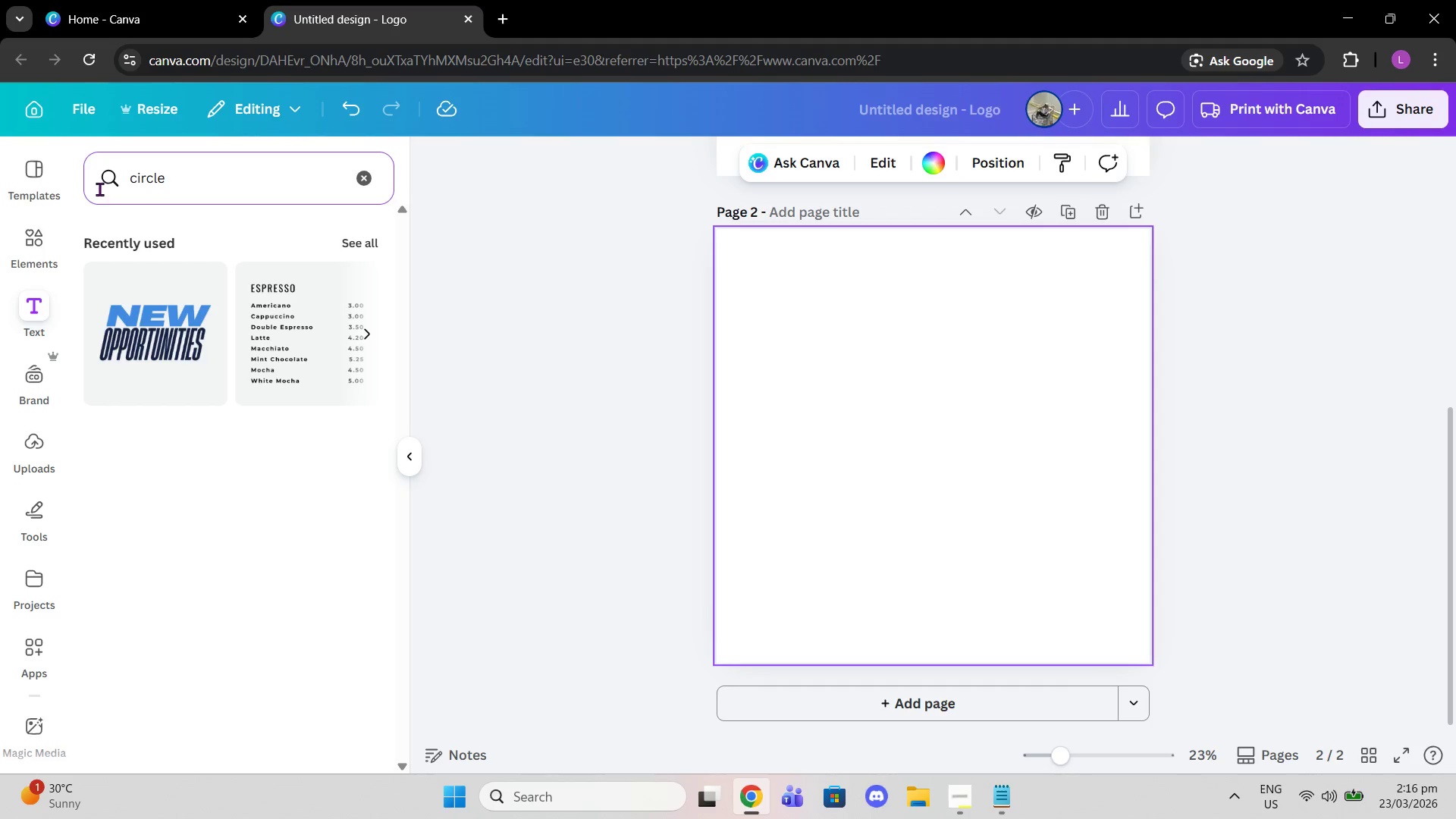 
left_click([35, 246])
 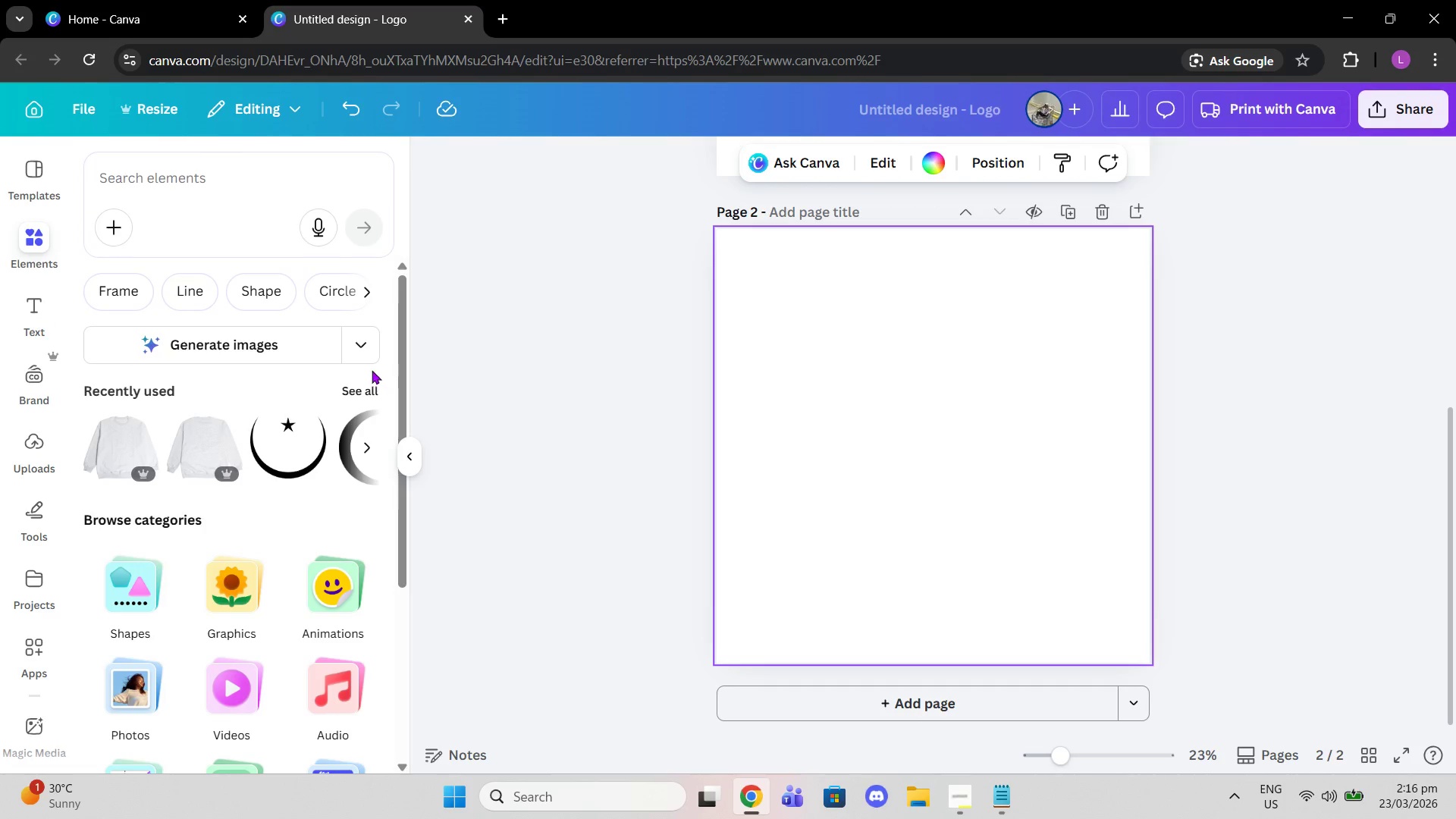 
left_click([213, 184])
 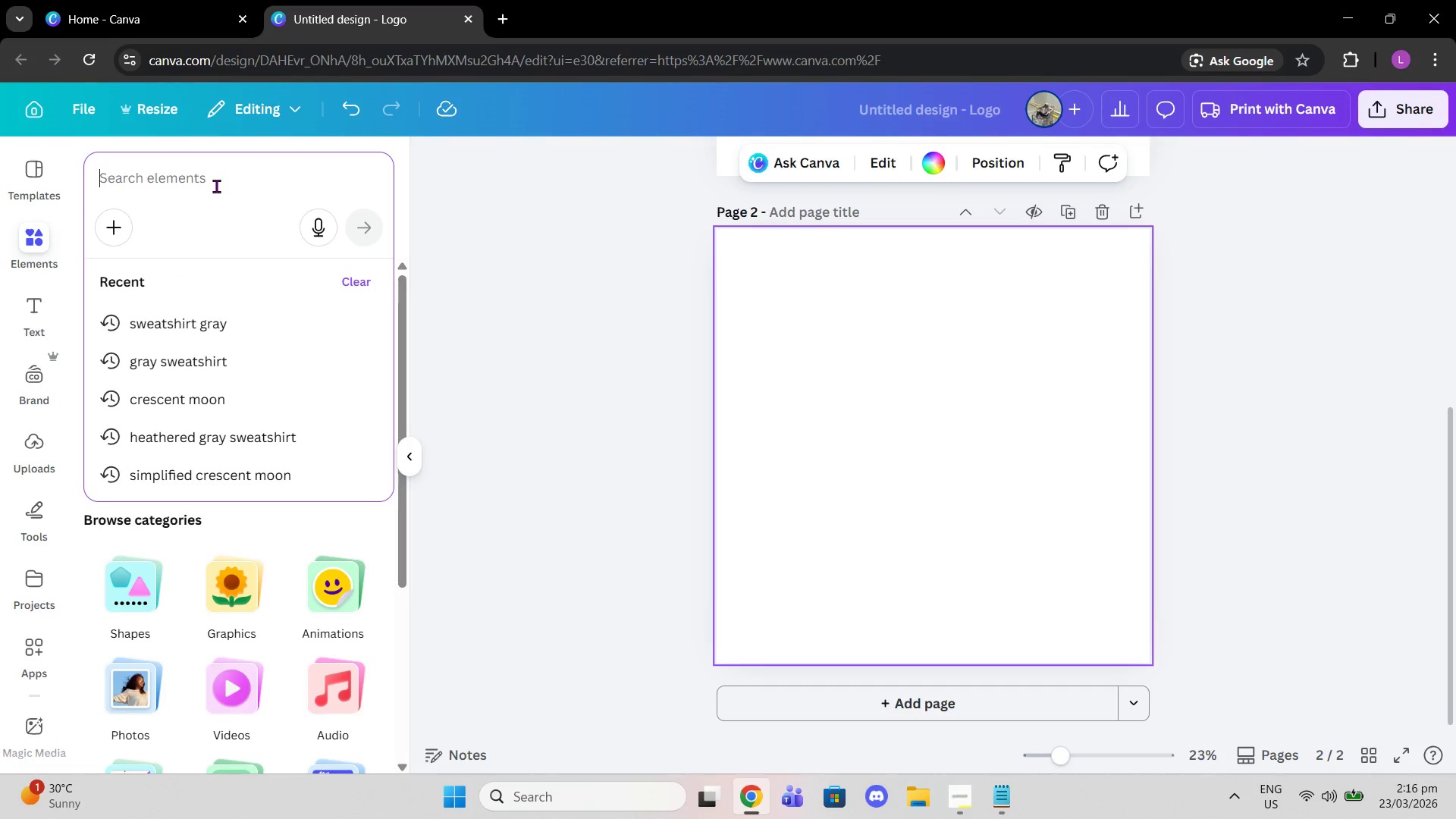 
type(squuare)
key(Backspace)
key(Backspace)
key(Backspace)
type(are)
key(Backspace)
key(Backspace)
key(Backspace)
type(a)
key(Backspace)
key(Backspace)
type(are)
 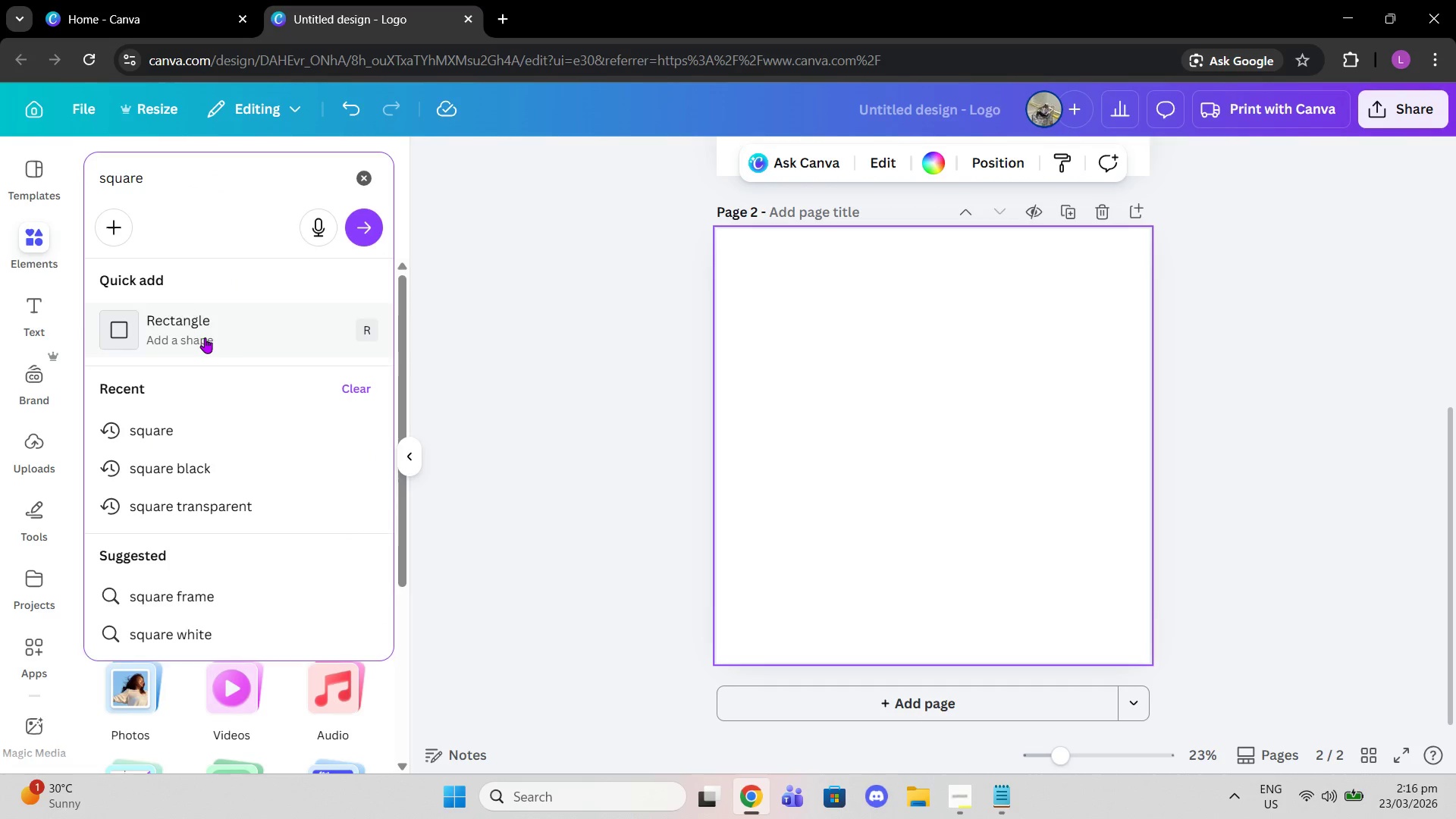 
left_click([205, 337])
 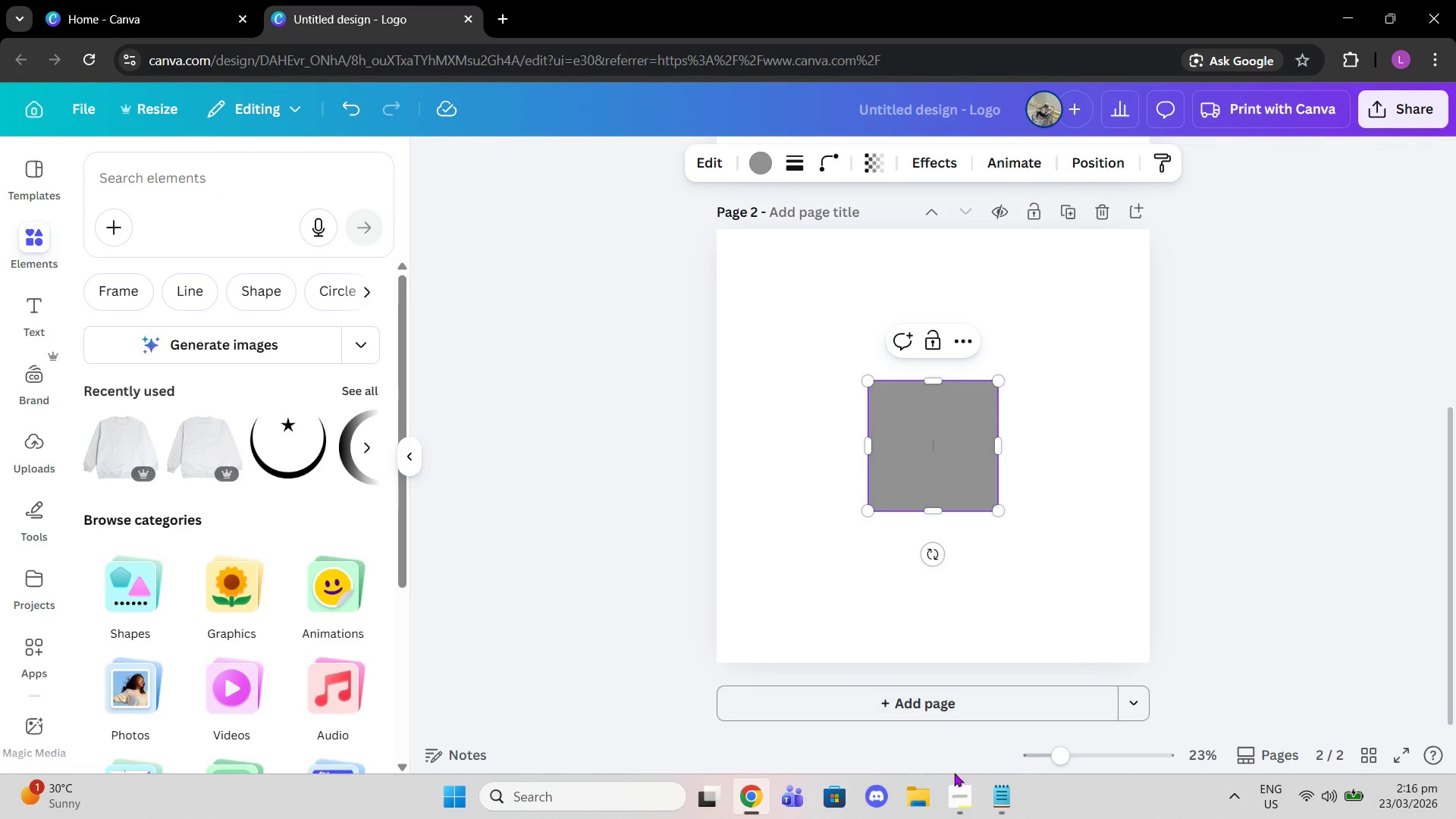 
left_click([960, 783])